 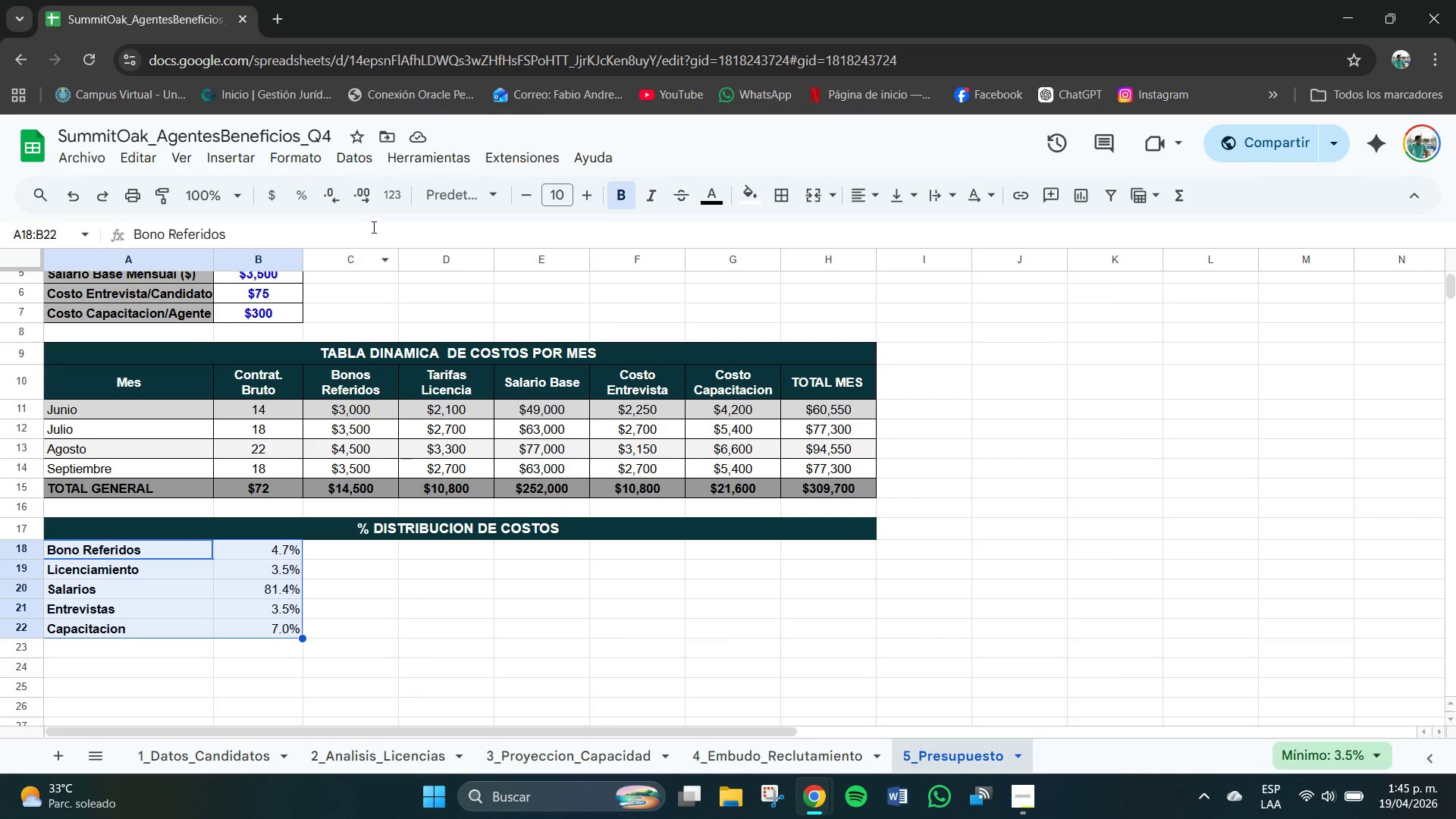 
left_click([785, 196])
 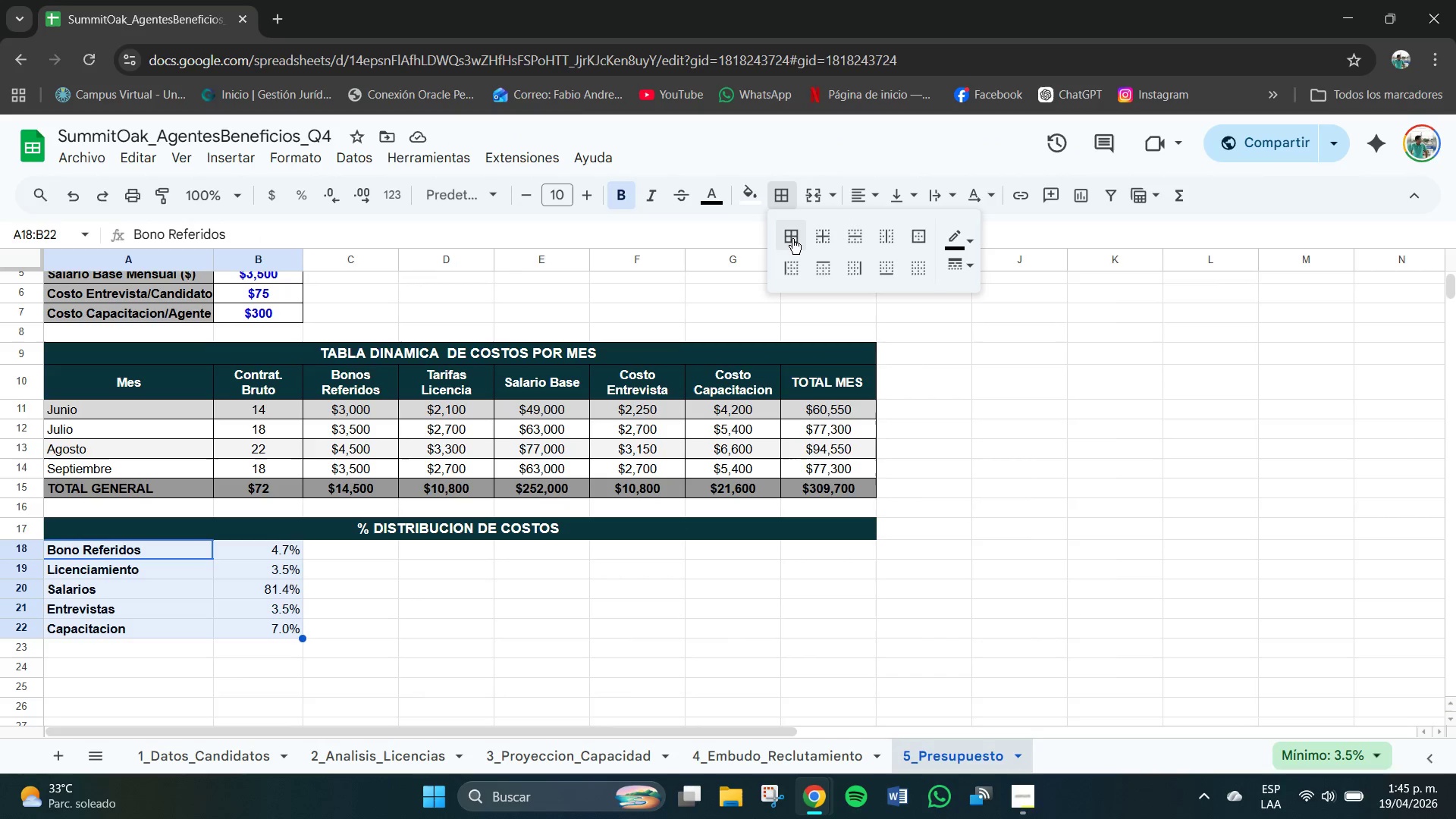 
left_click([792, 238])
 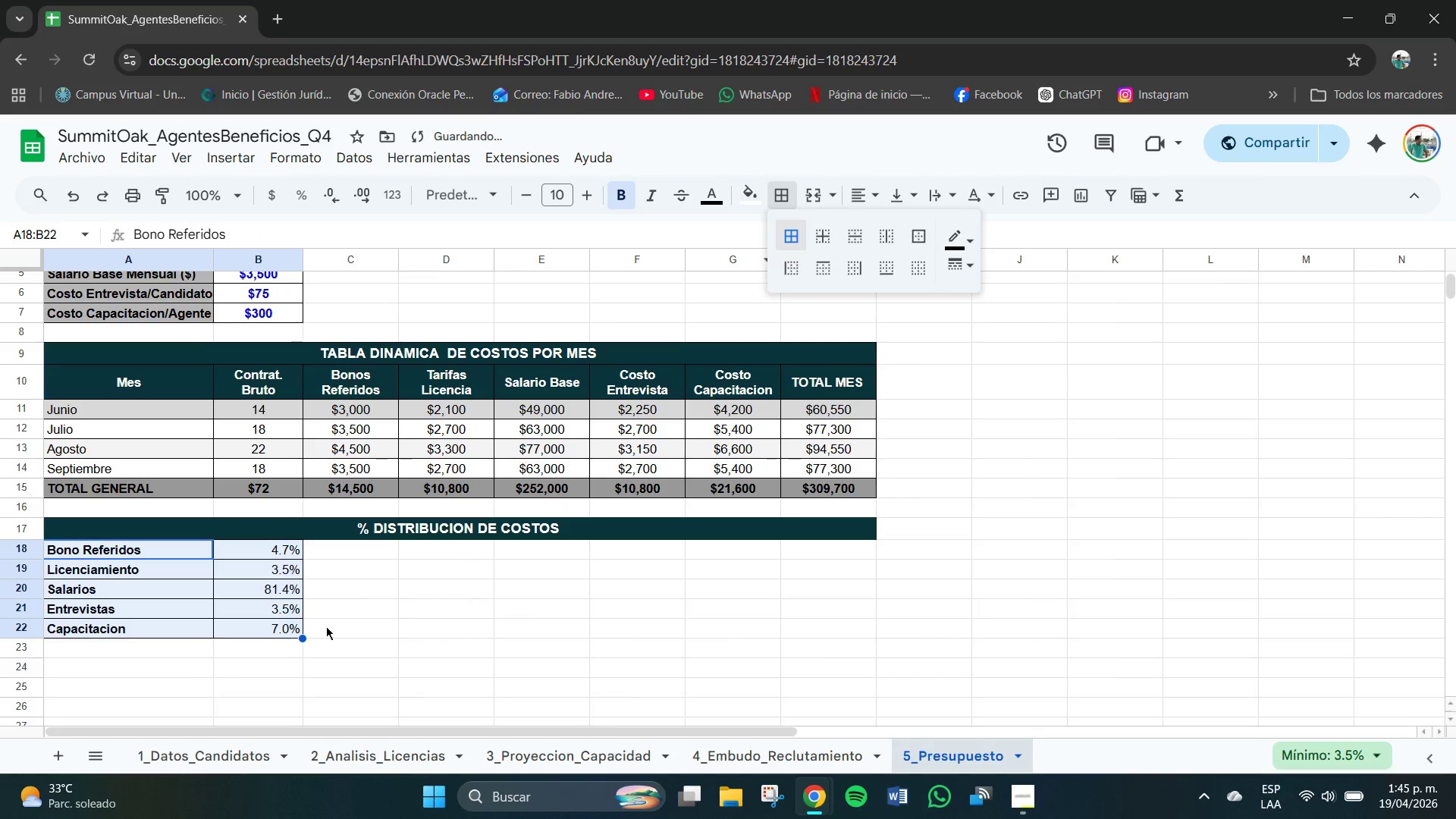 
left_click([326, 626])
 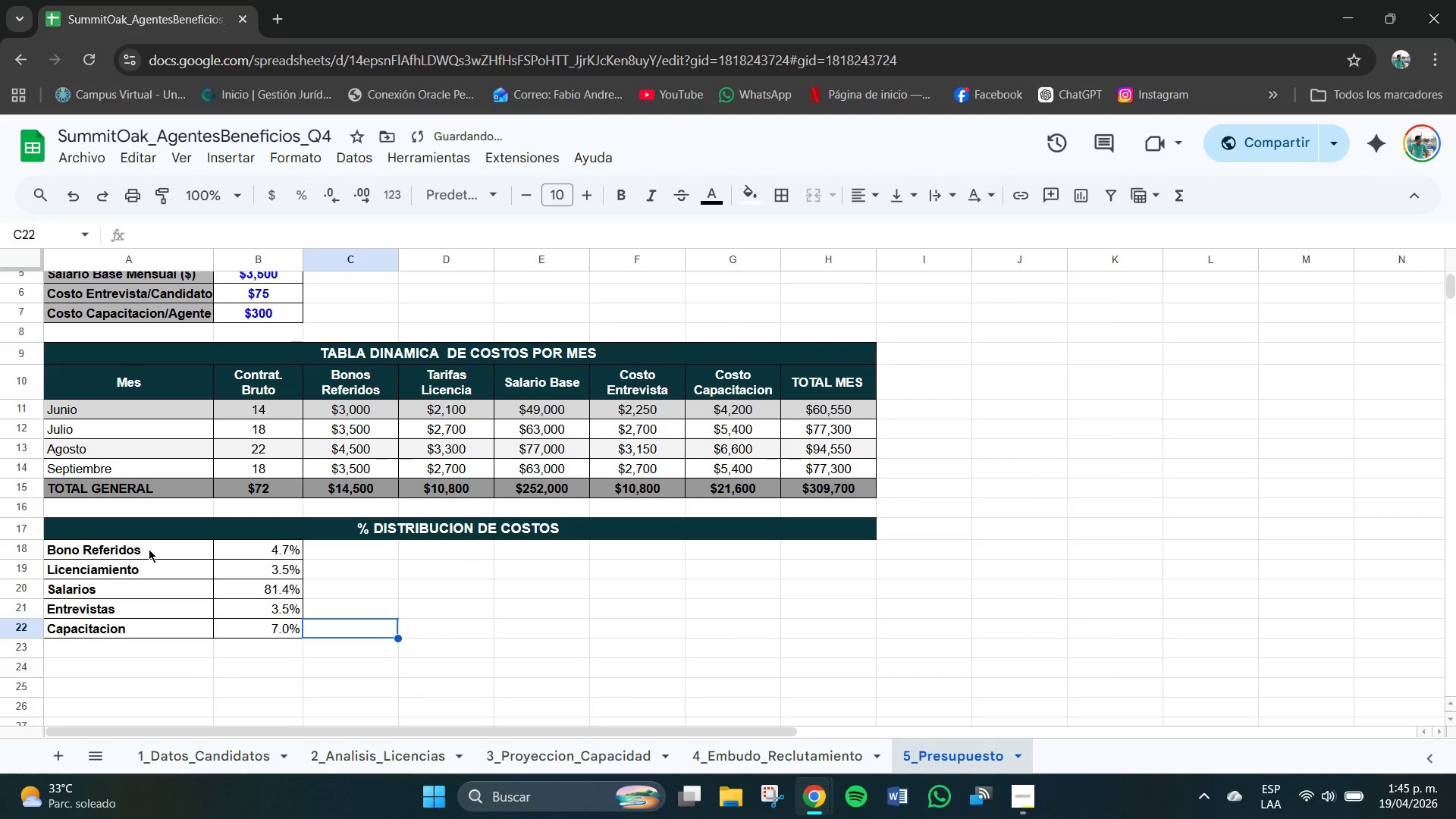 
left_click_drag(start_coordinate=[158, 549], to_coordinate=[166, 623])
 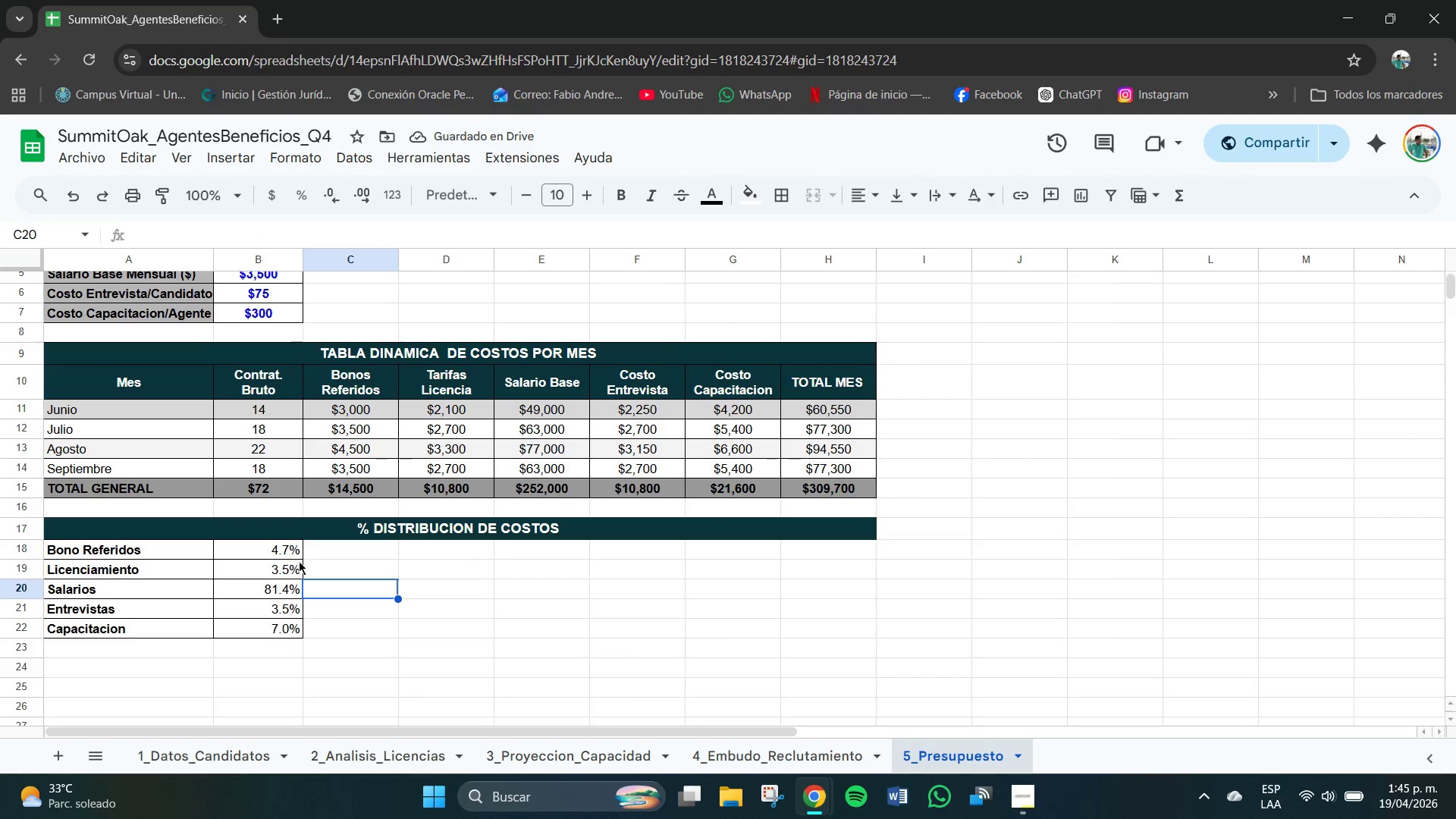 
left_click_drag(start_coordinate=[284, 554], to_coordinate=[293, 627])
 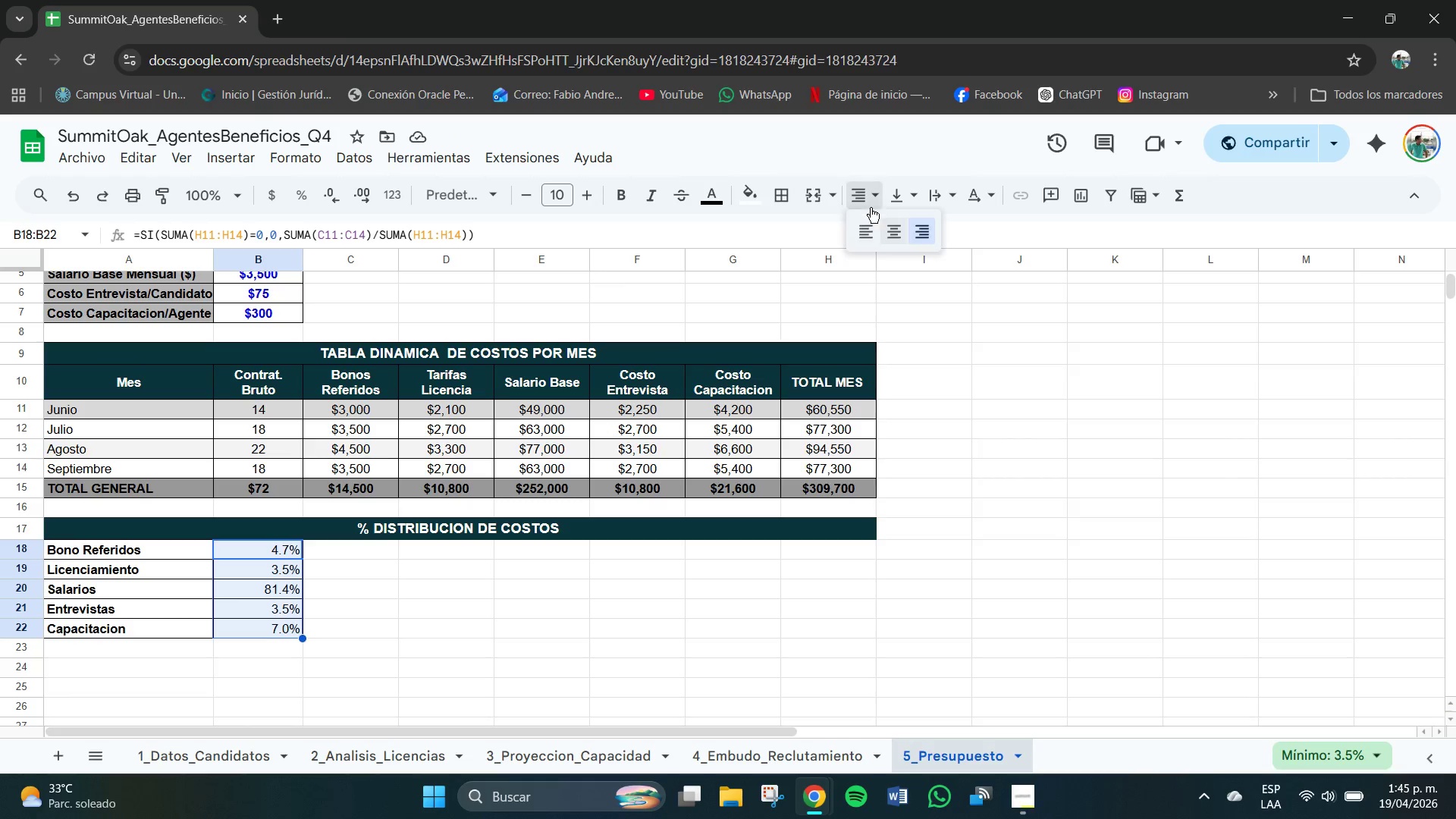 
double_click([891, 238])
 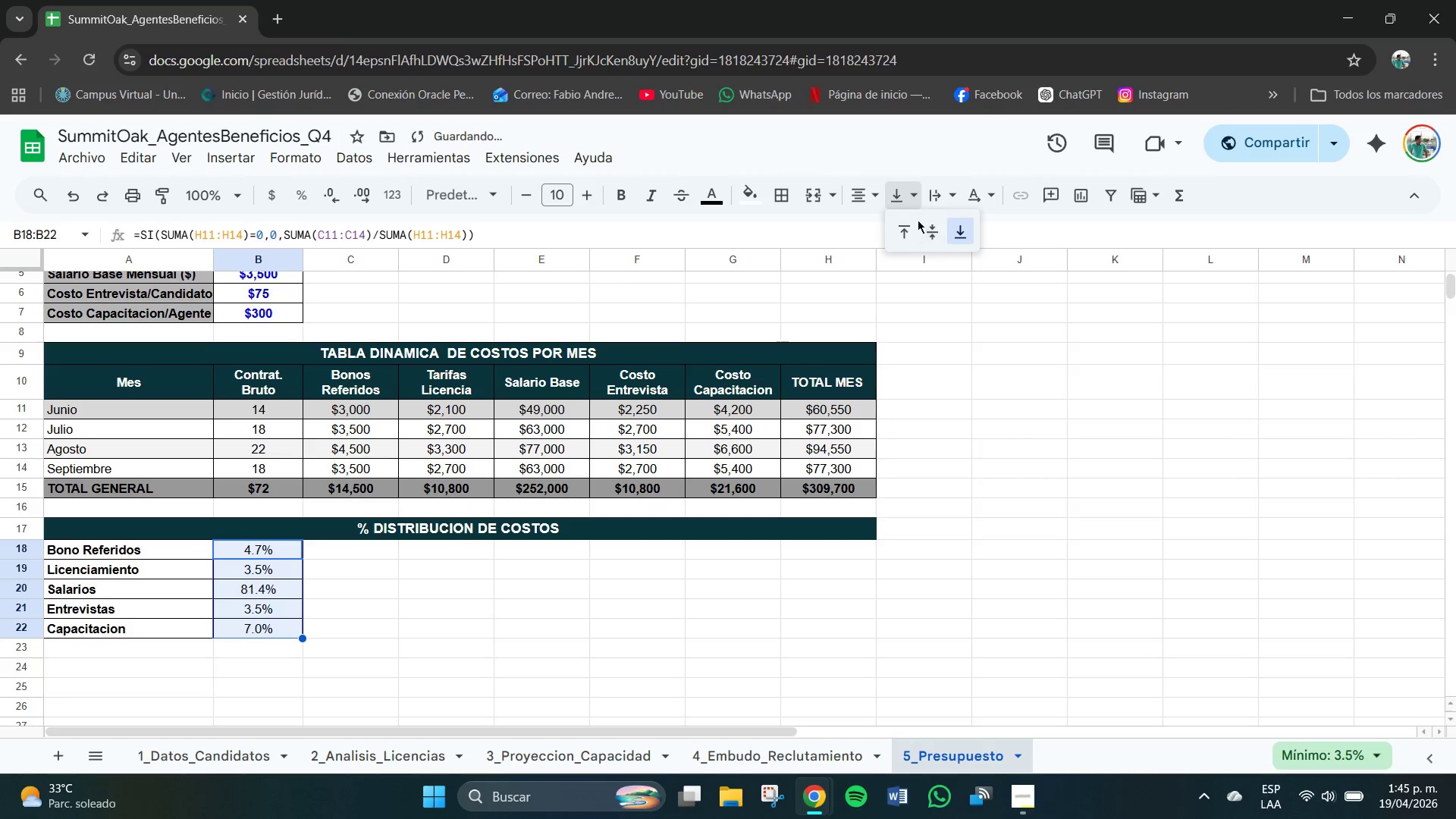 
triple_click([929, 231])
 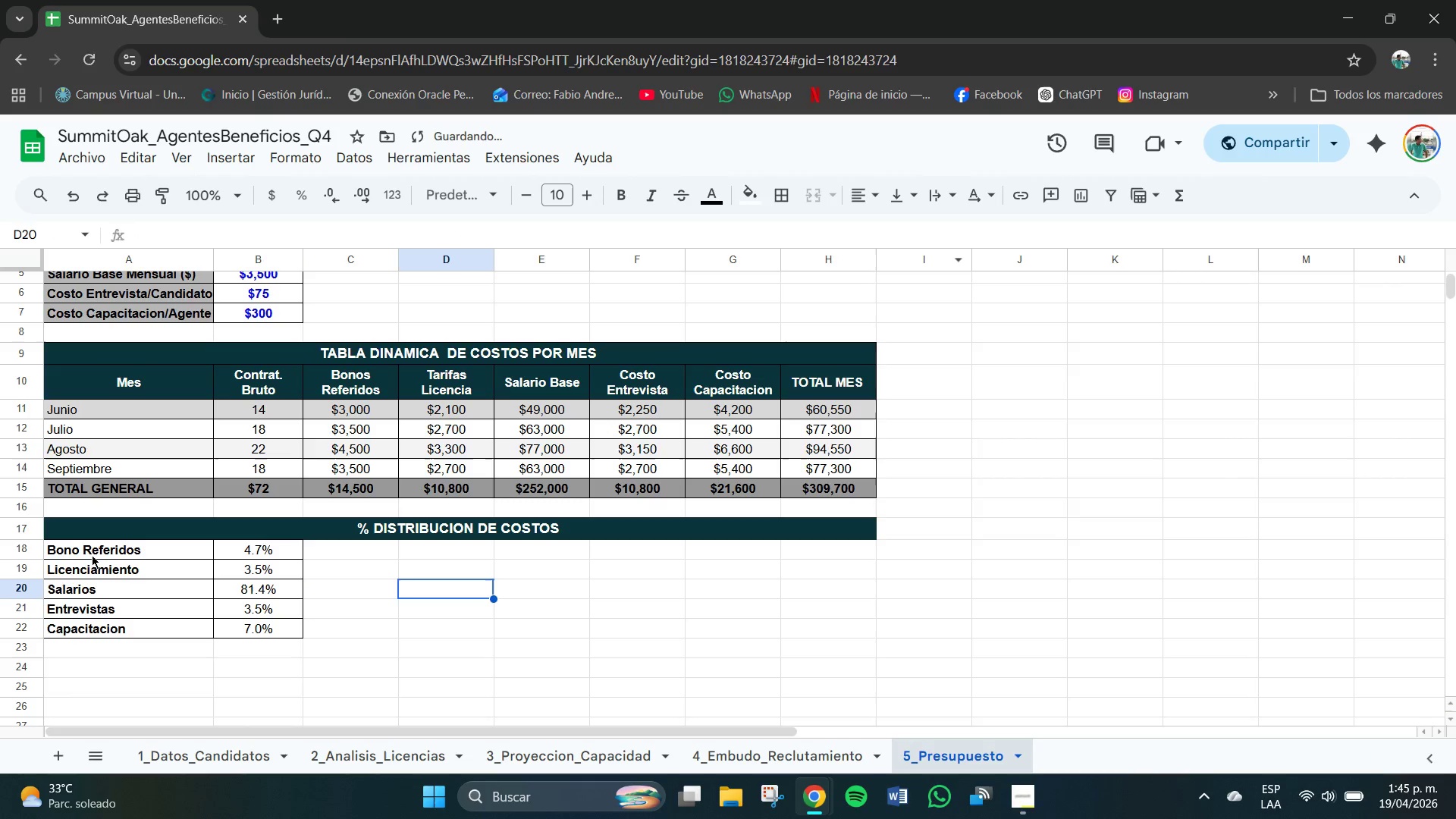 
left_click_drag(start_coordinate=[83, 551], to_coordinate=[195, 628])
 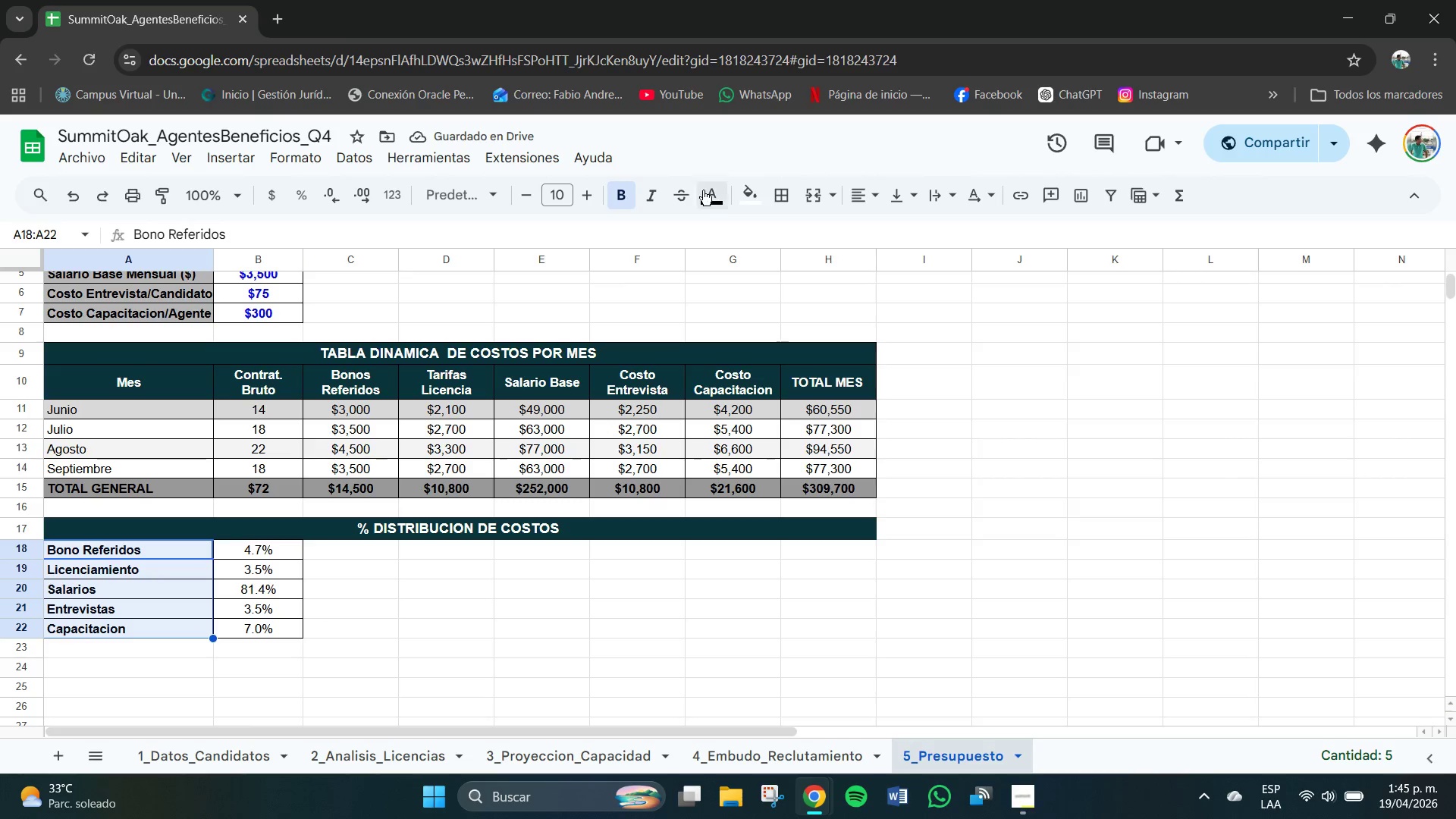 
left_click([742, 193])
 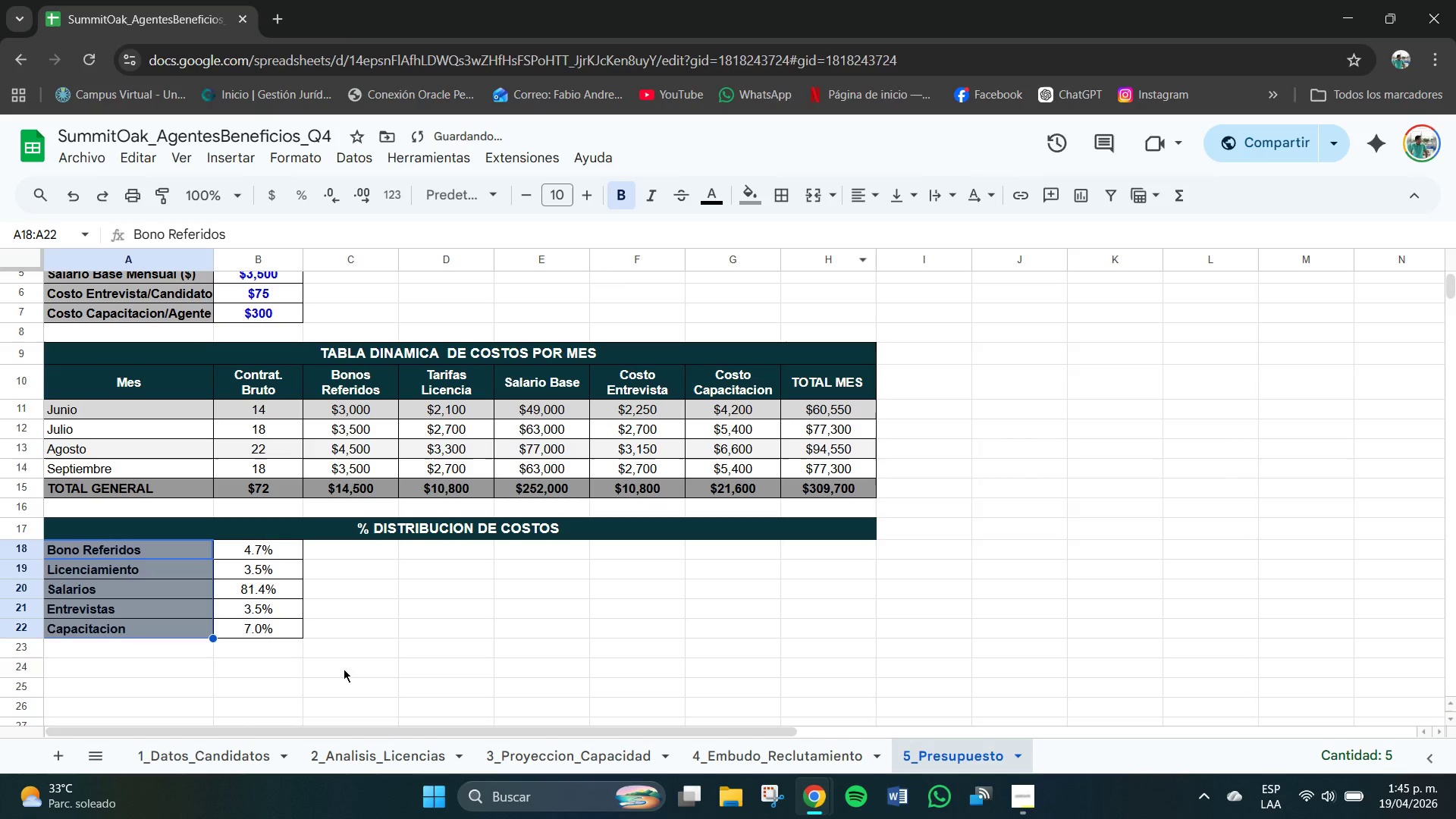 
left_click([359, 649])
 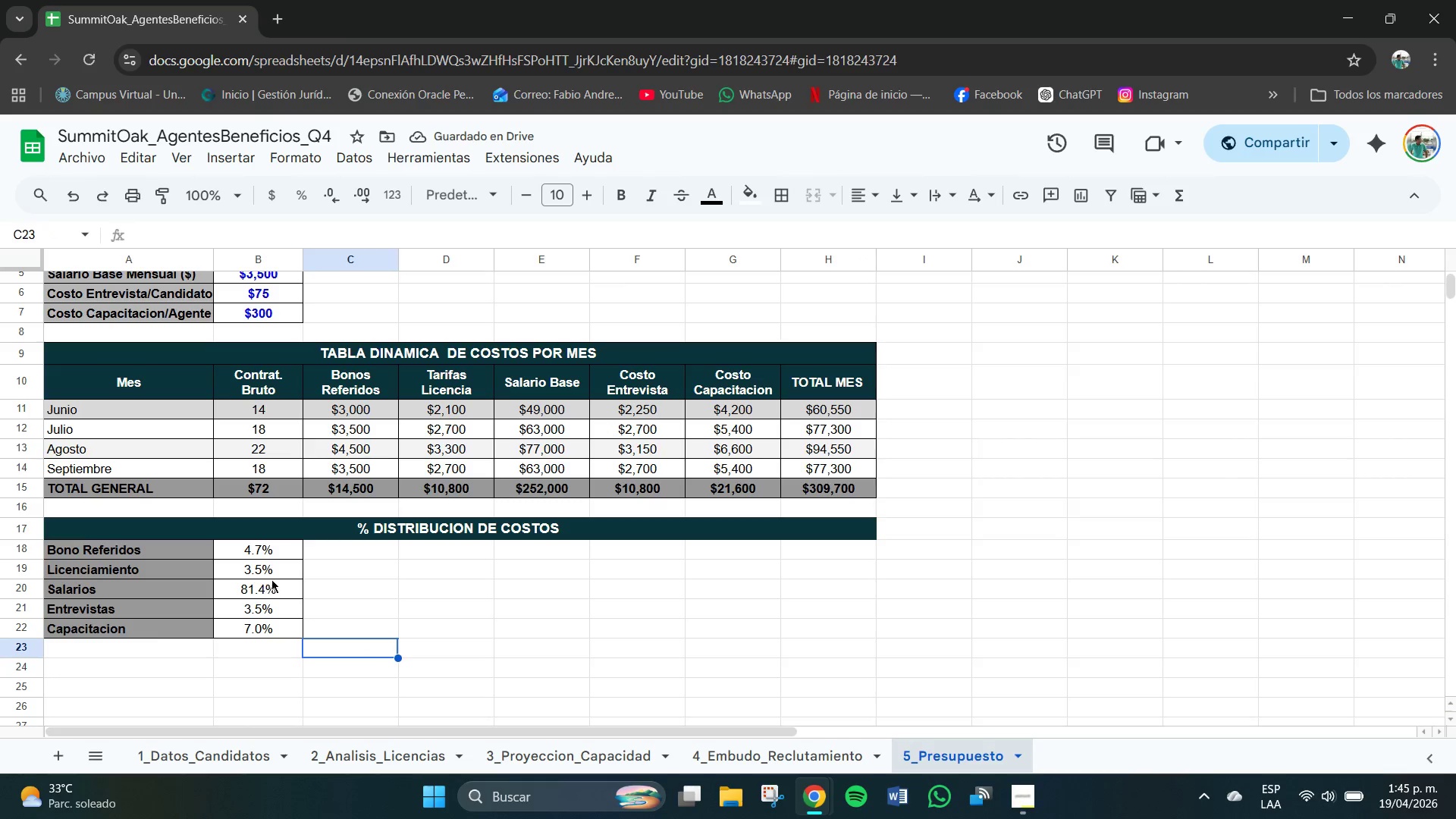 
left_click_drag(start_coordinate=[268, 541], to_coordinate=[271, 630])
 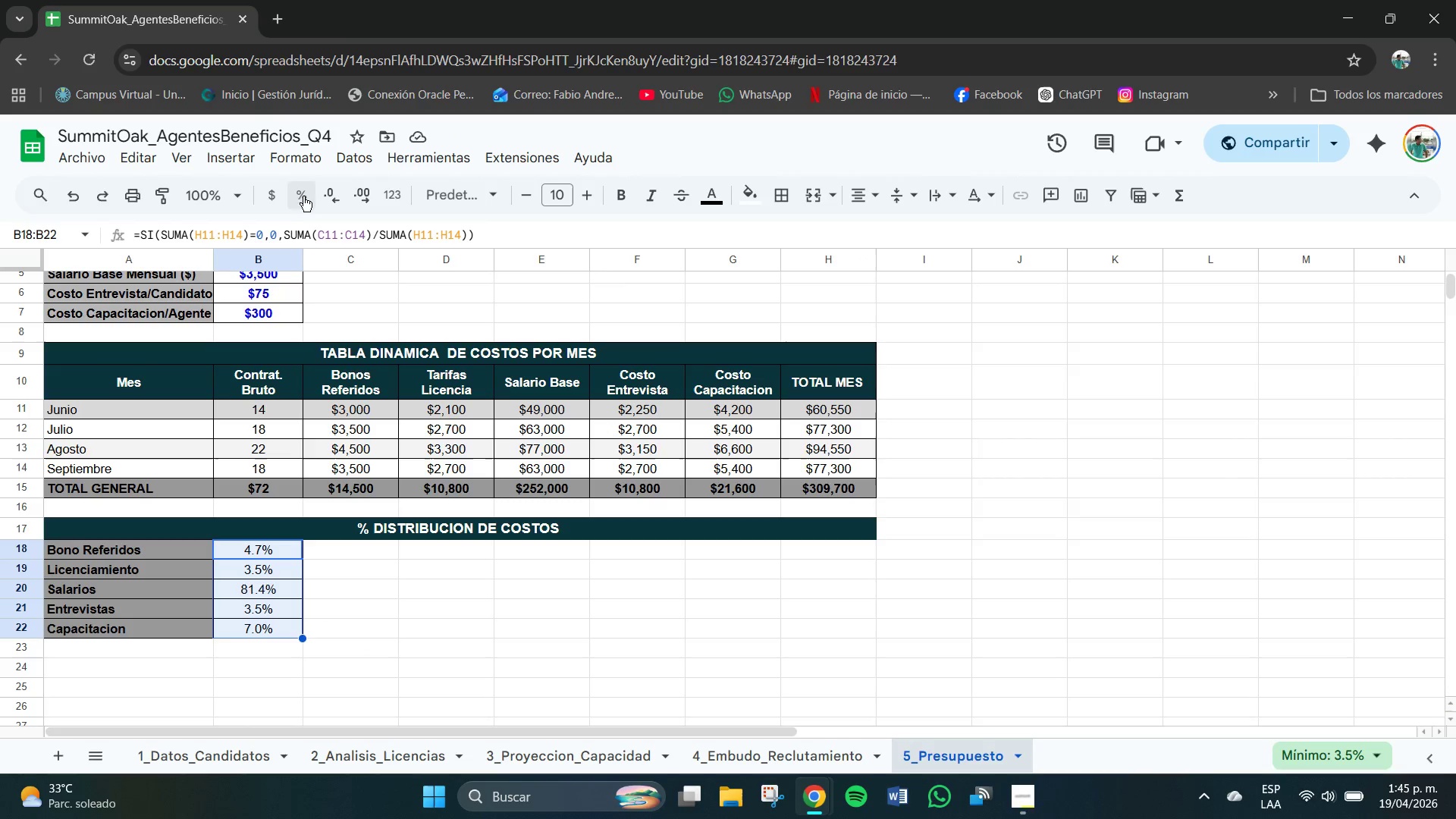 
left_click([287, 153])
 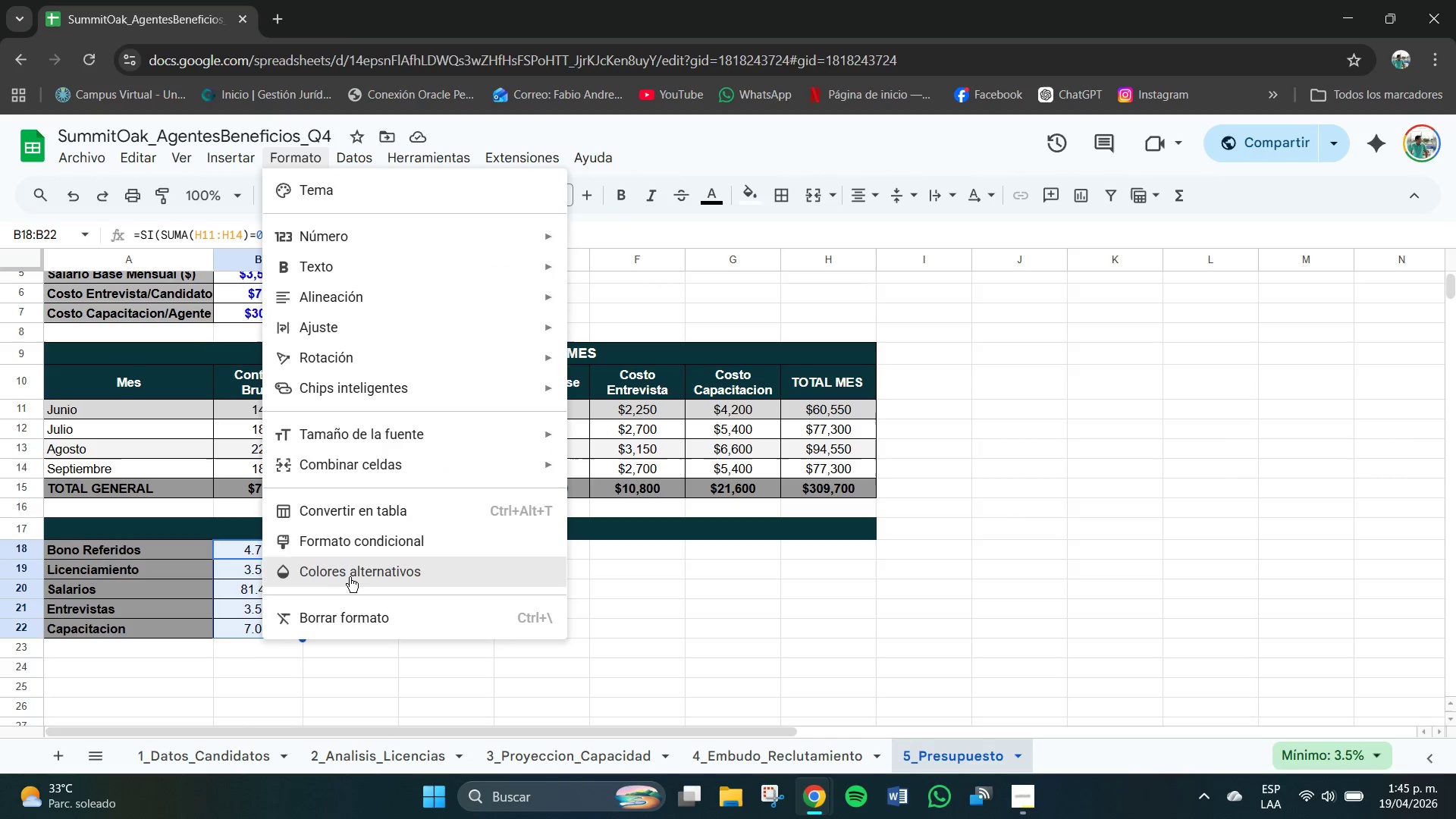 
left_click([351, 576])
 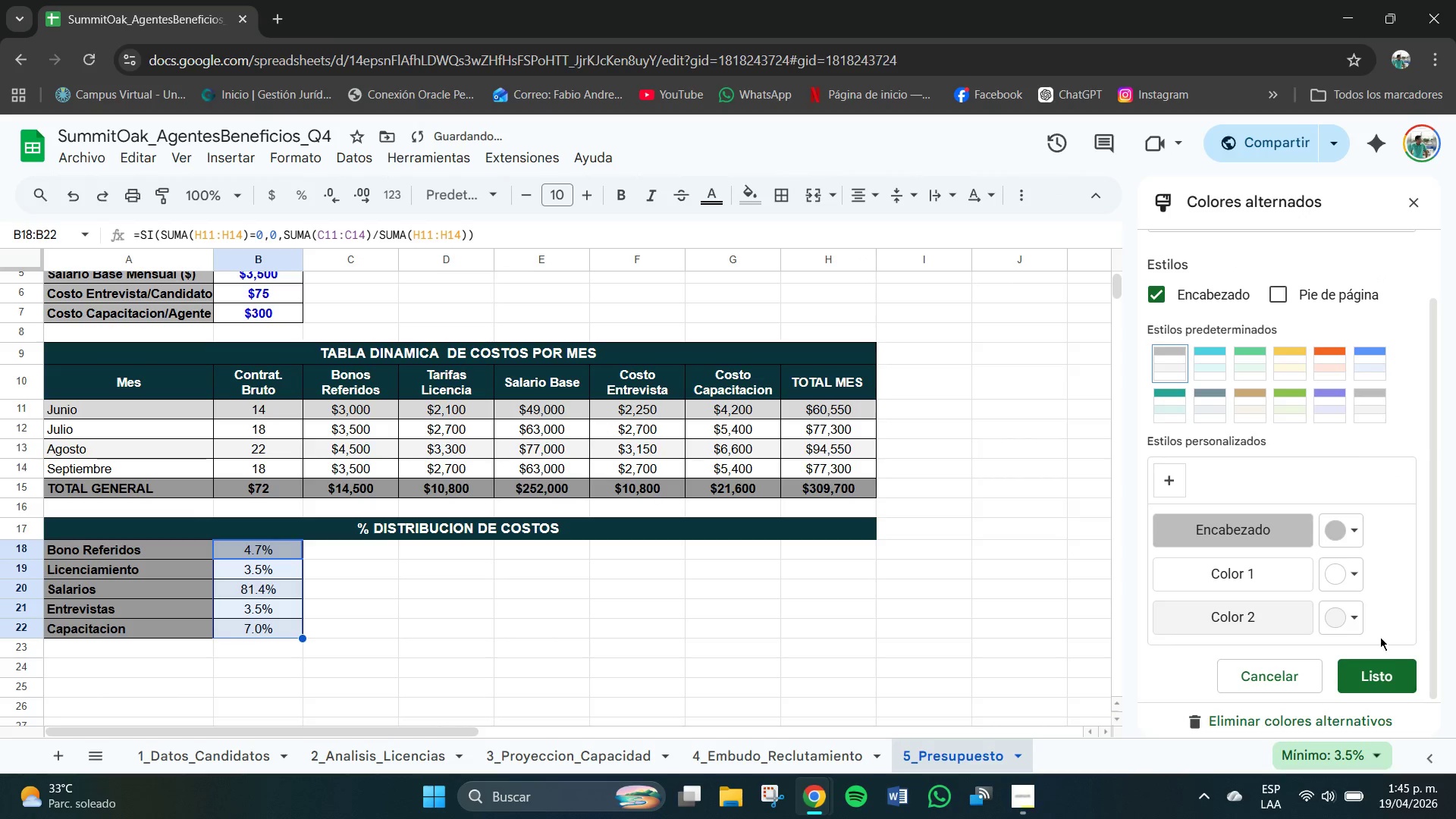 
left_click([1392, 677])
 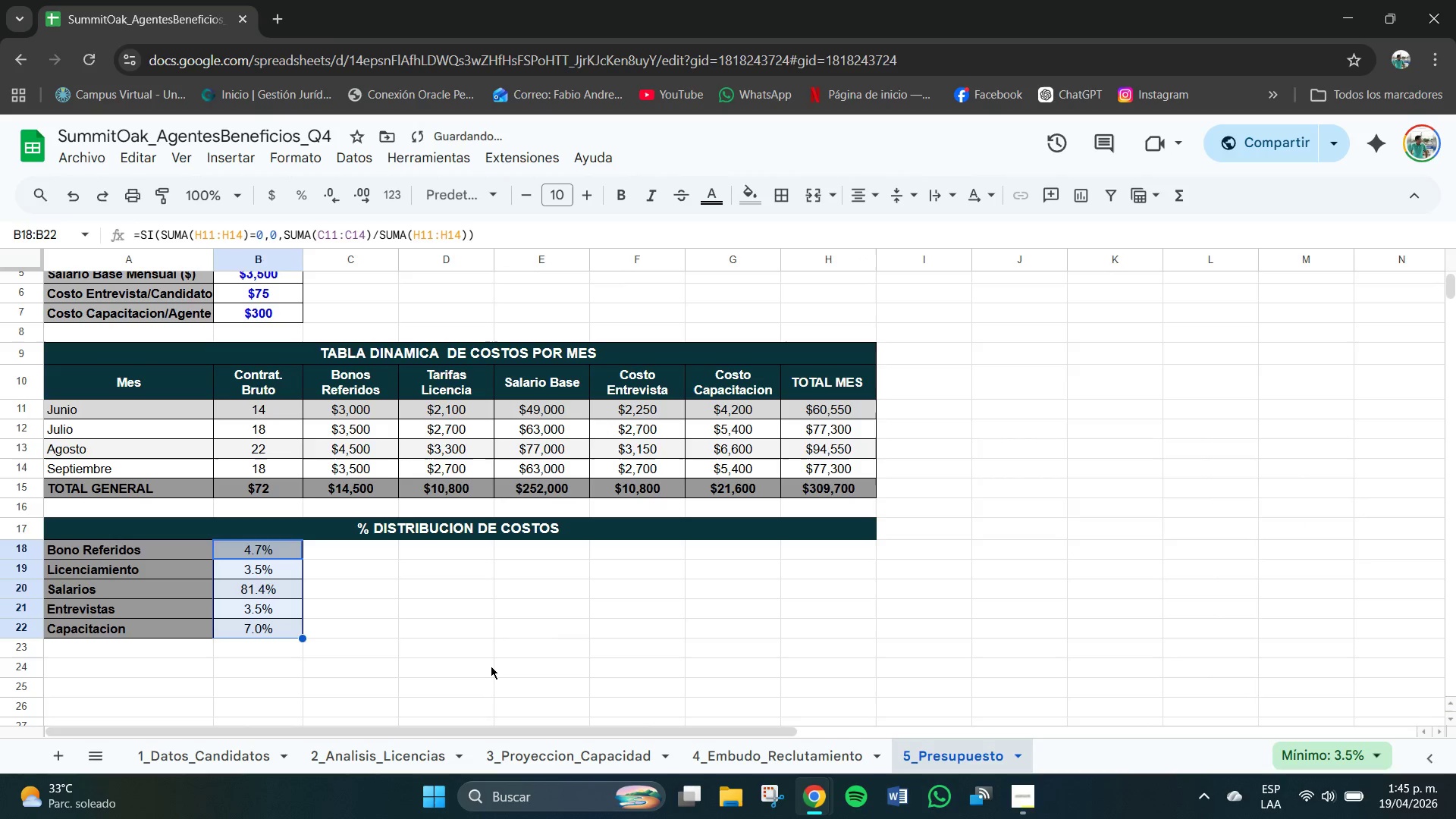 
left_click([387, 631])
 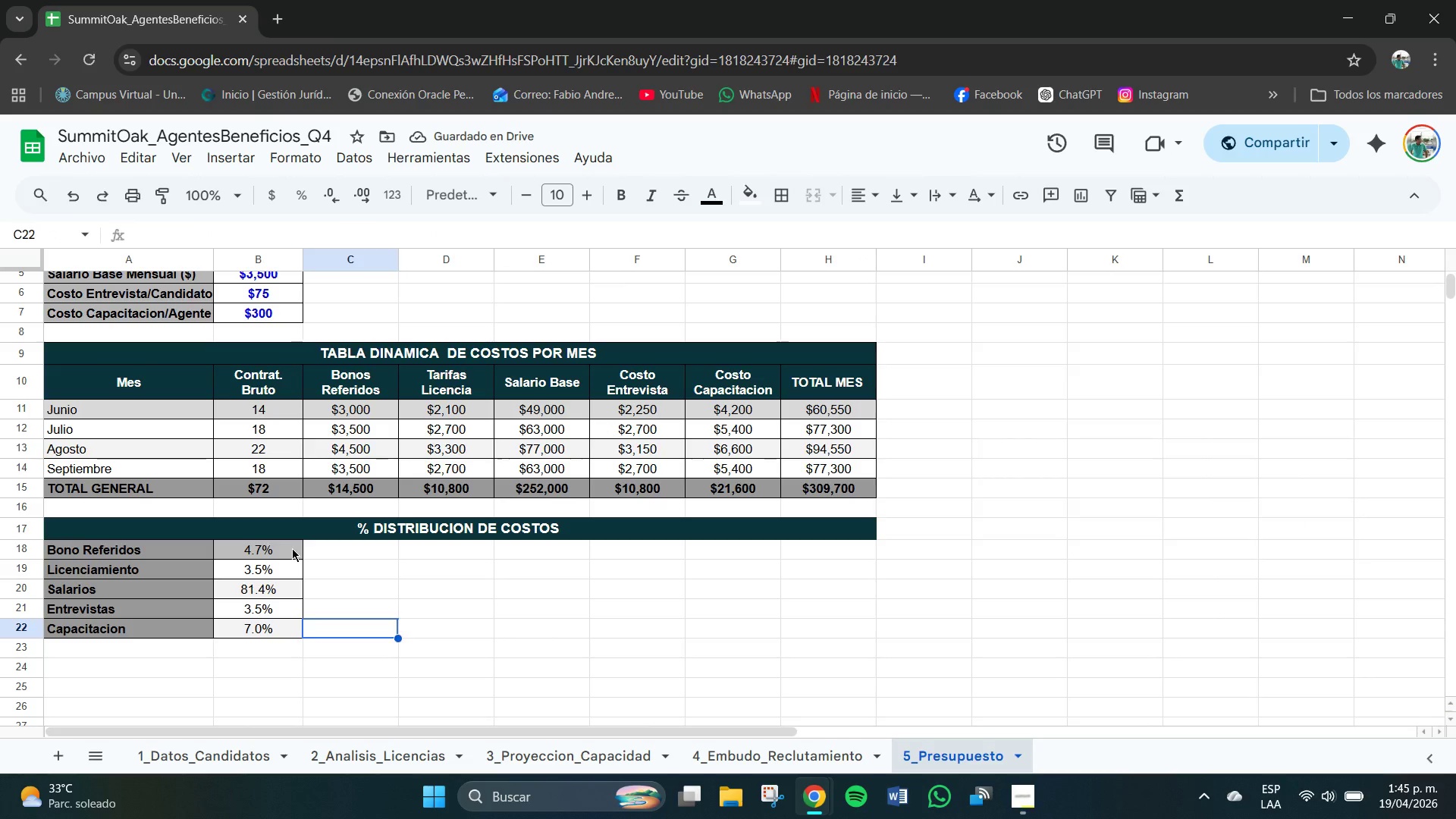 
left_click([292, 548])
 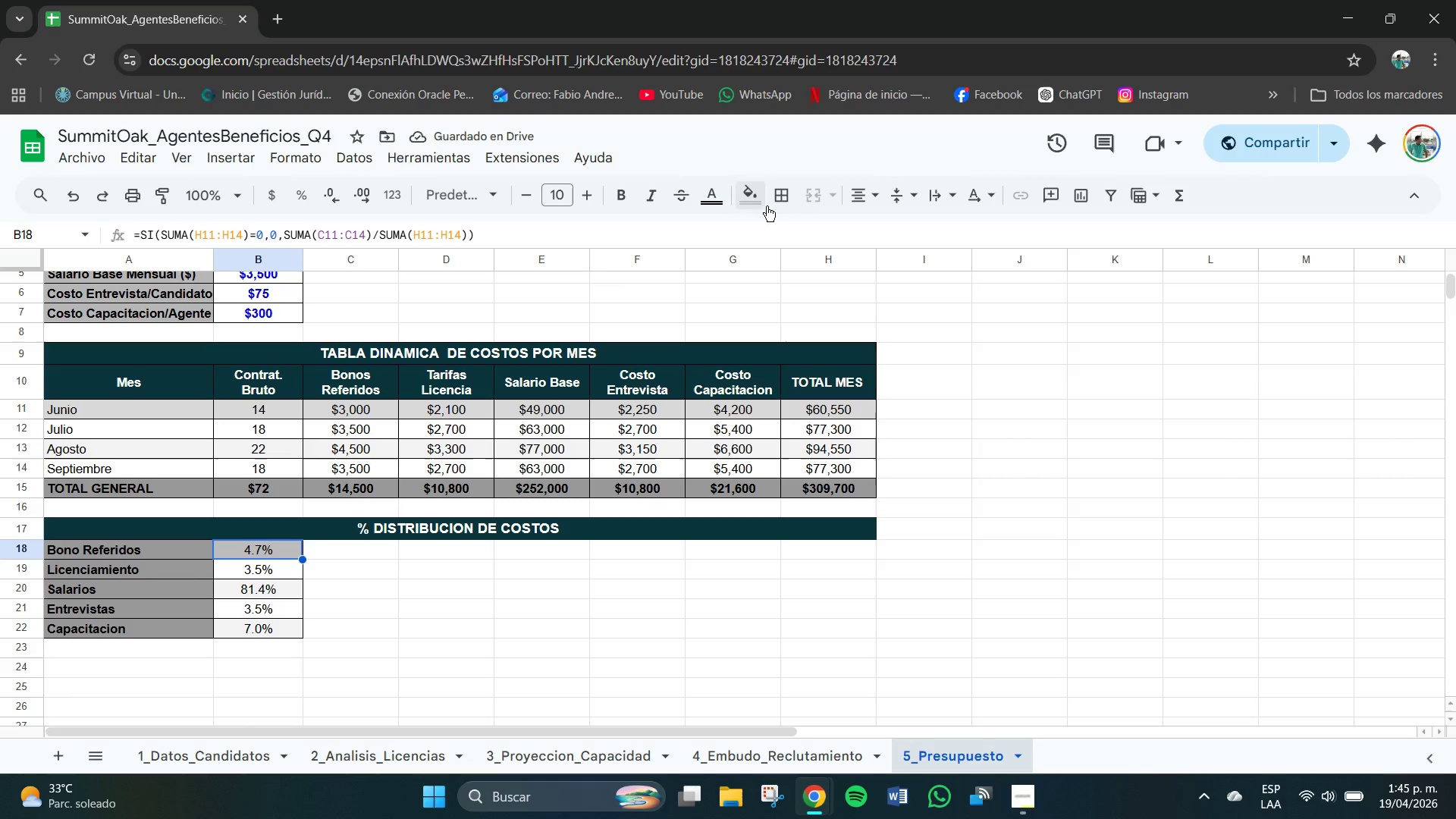 
left_click([745, 196])
 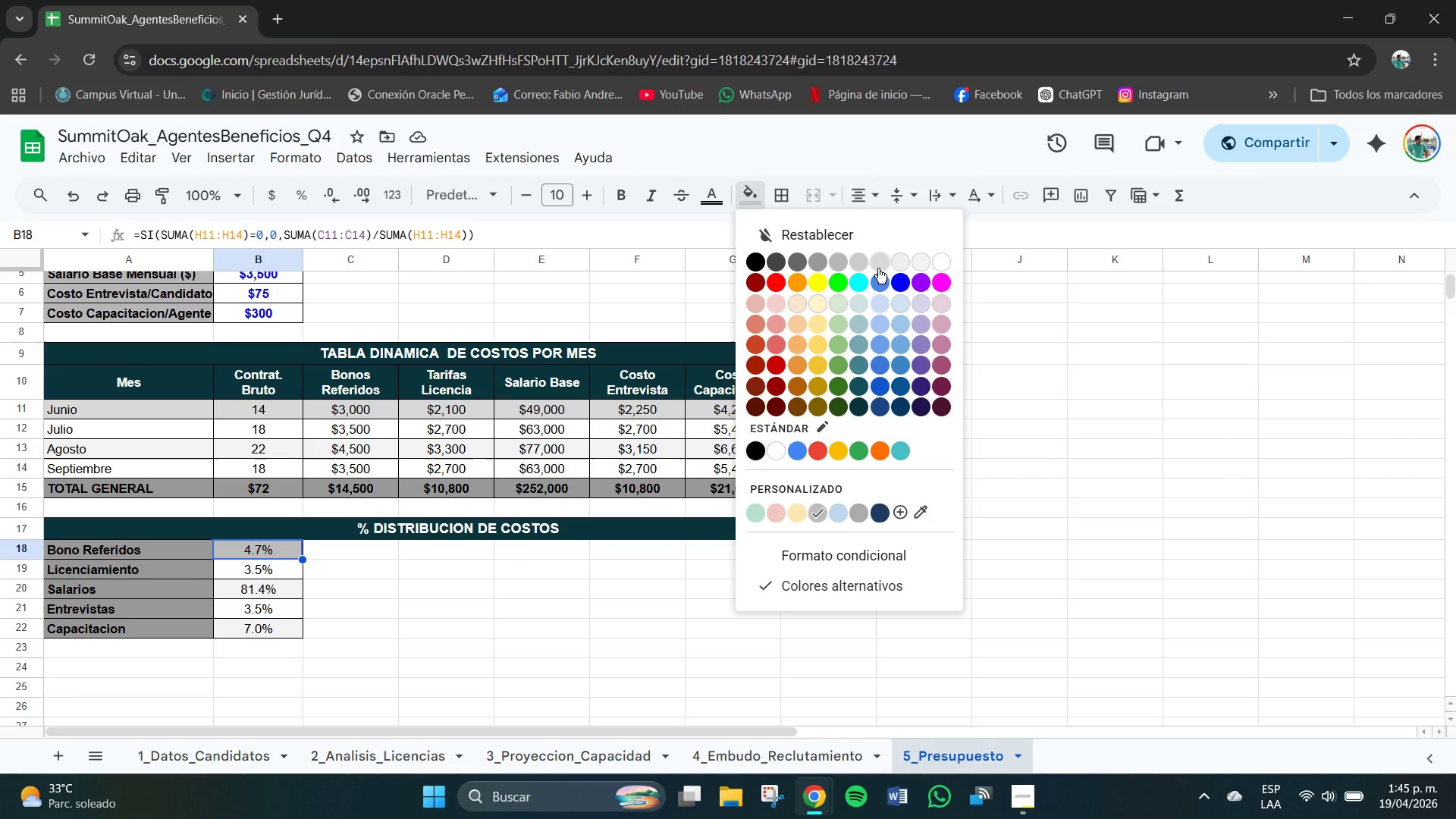 
left_click([880, 262])
 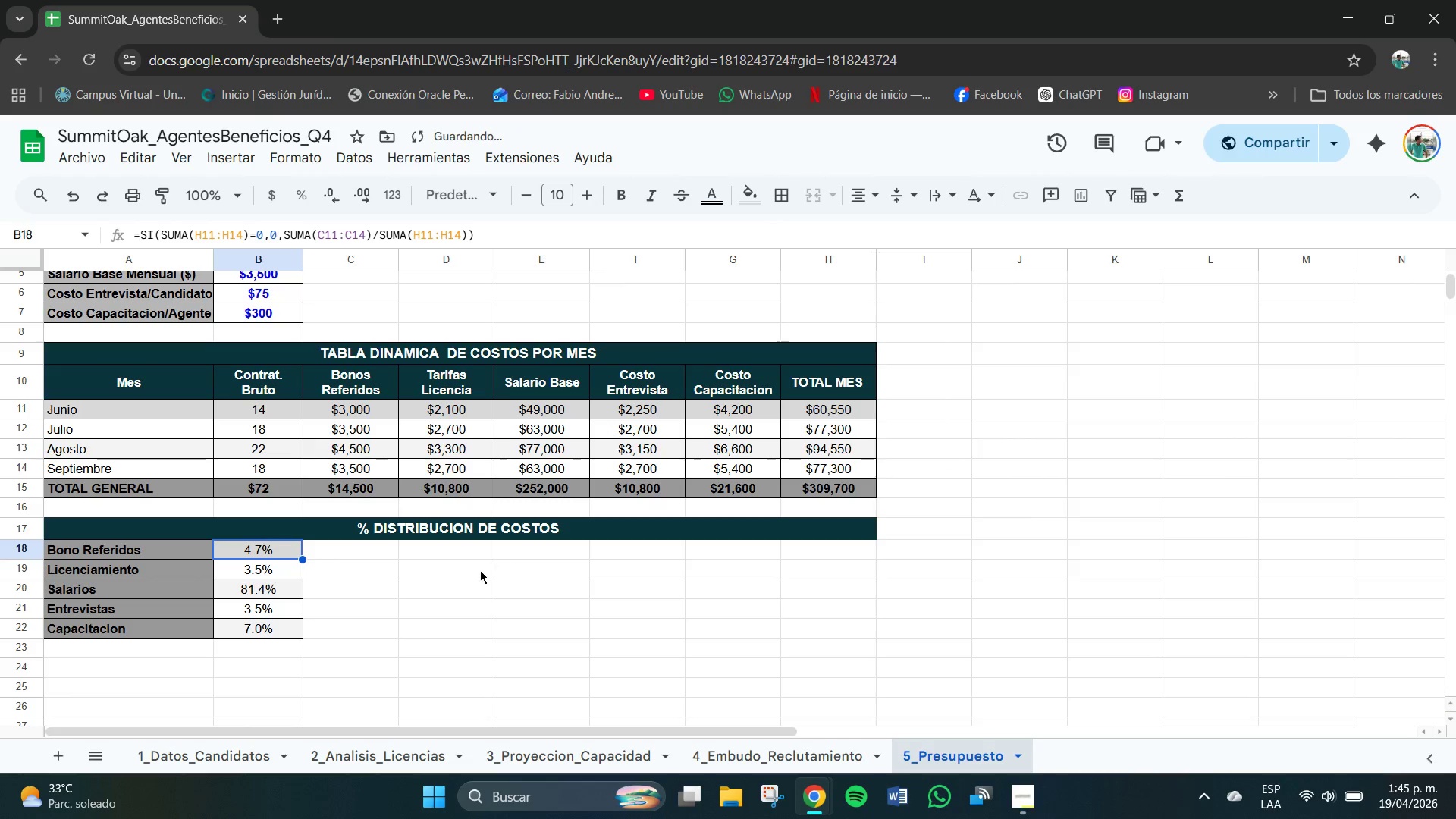 